 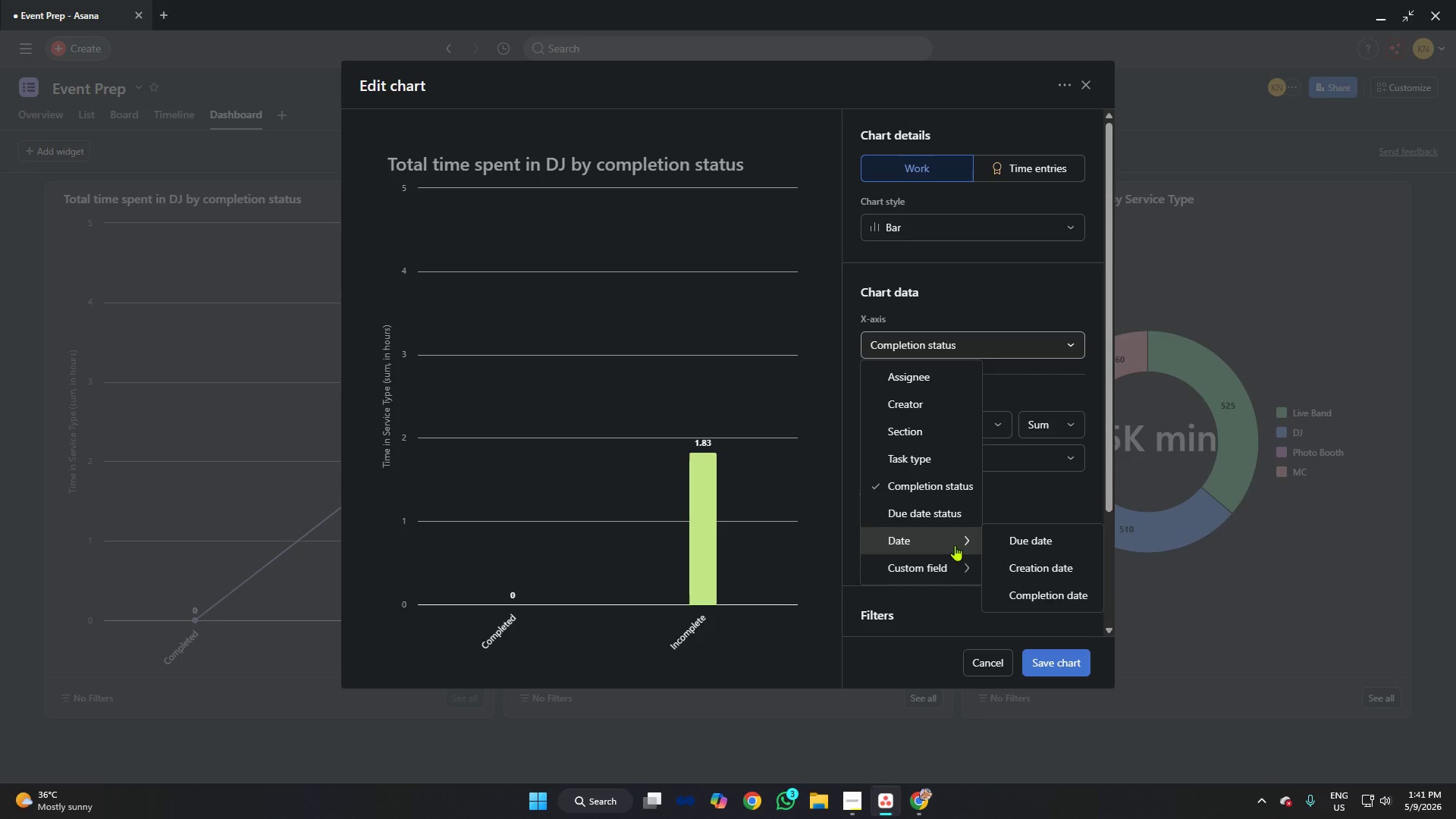 
left_click([1070, 562])
 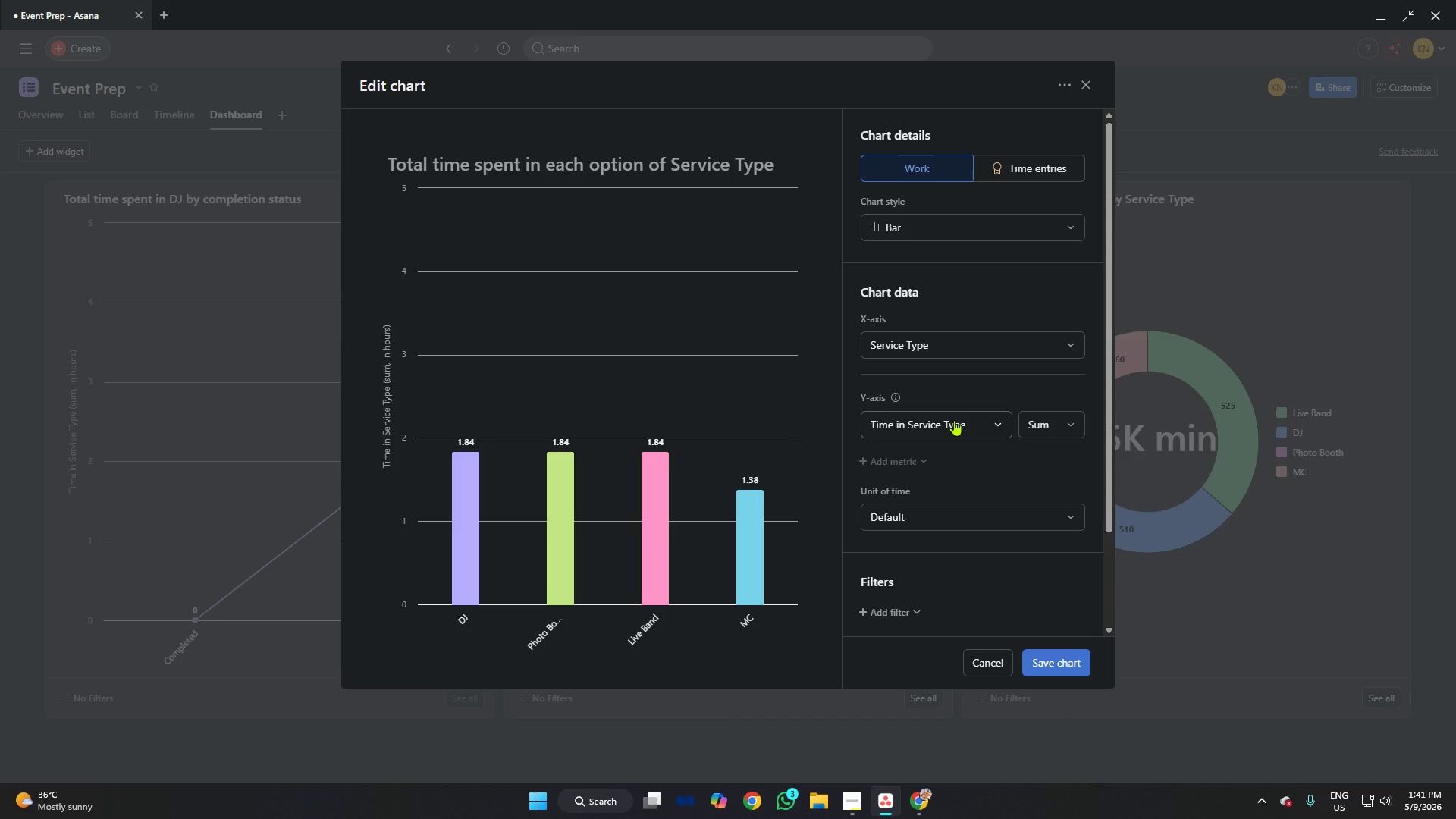 
left_click([954, 420])
 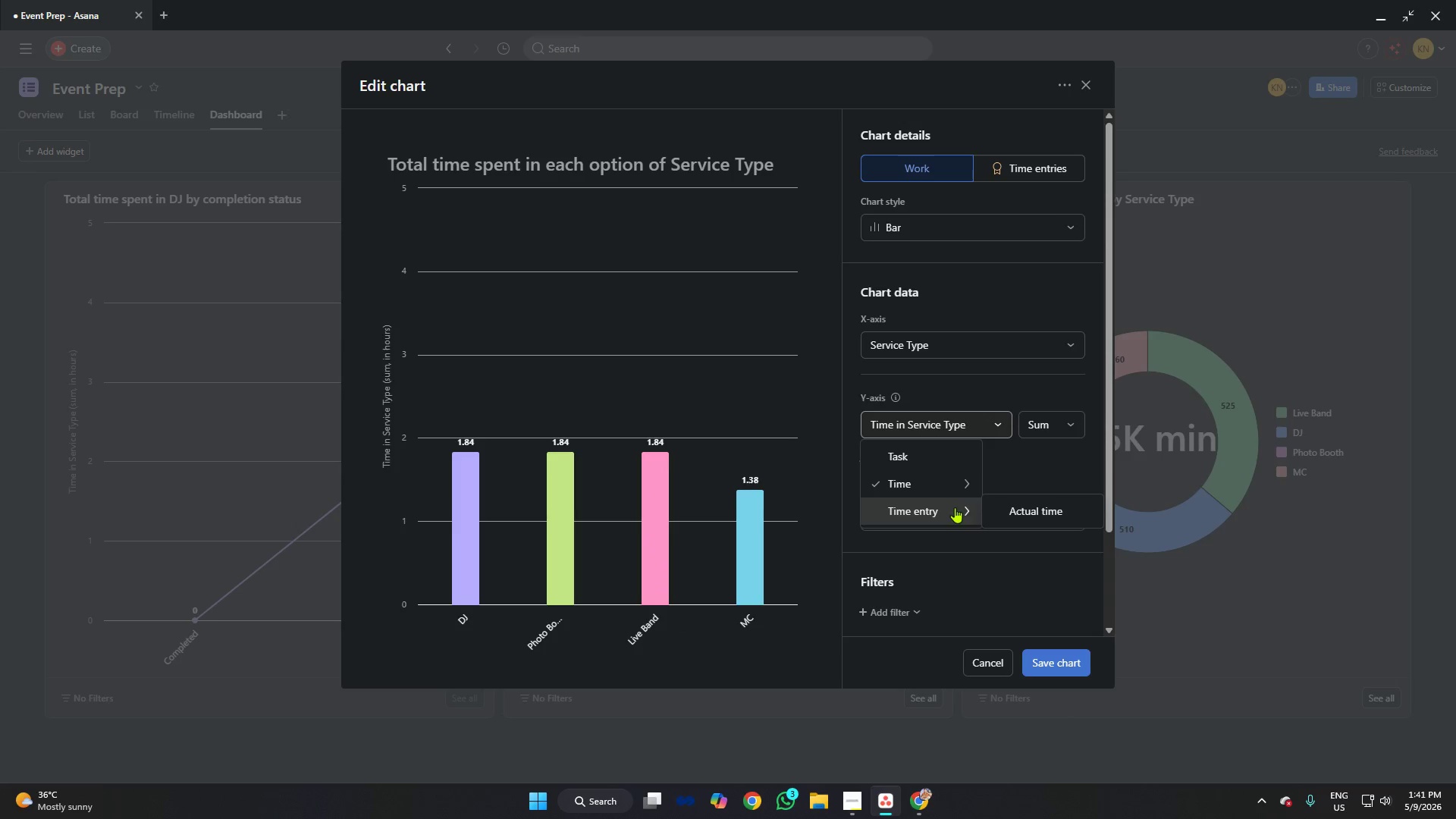 
left_click([1014, 509])
 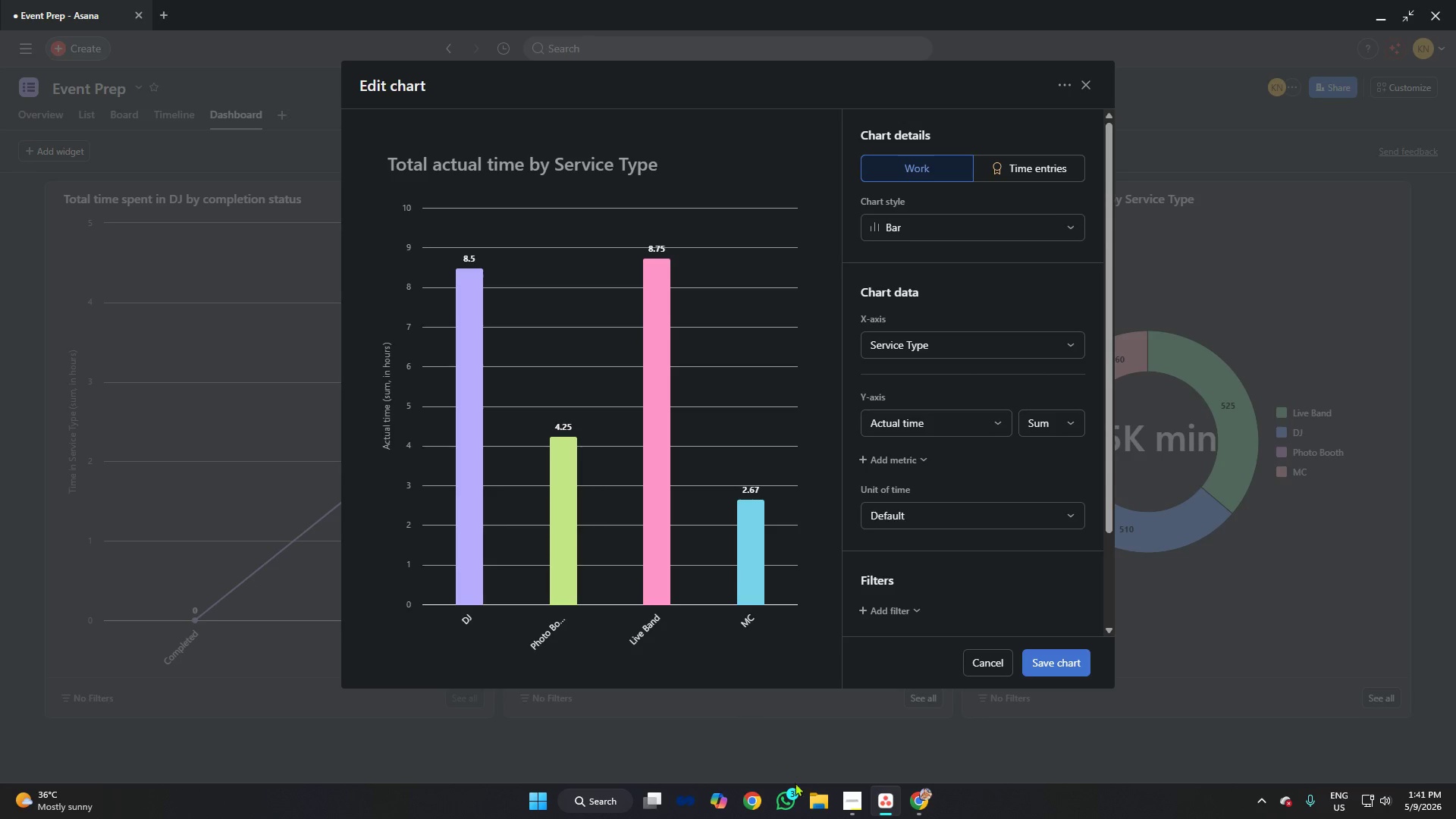 
left_click([853, 799])
 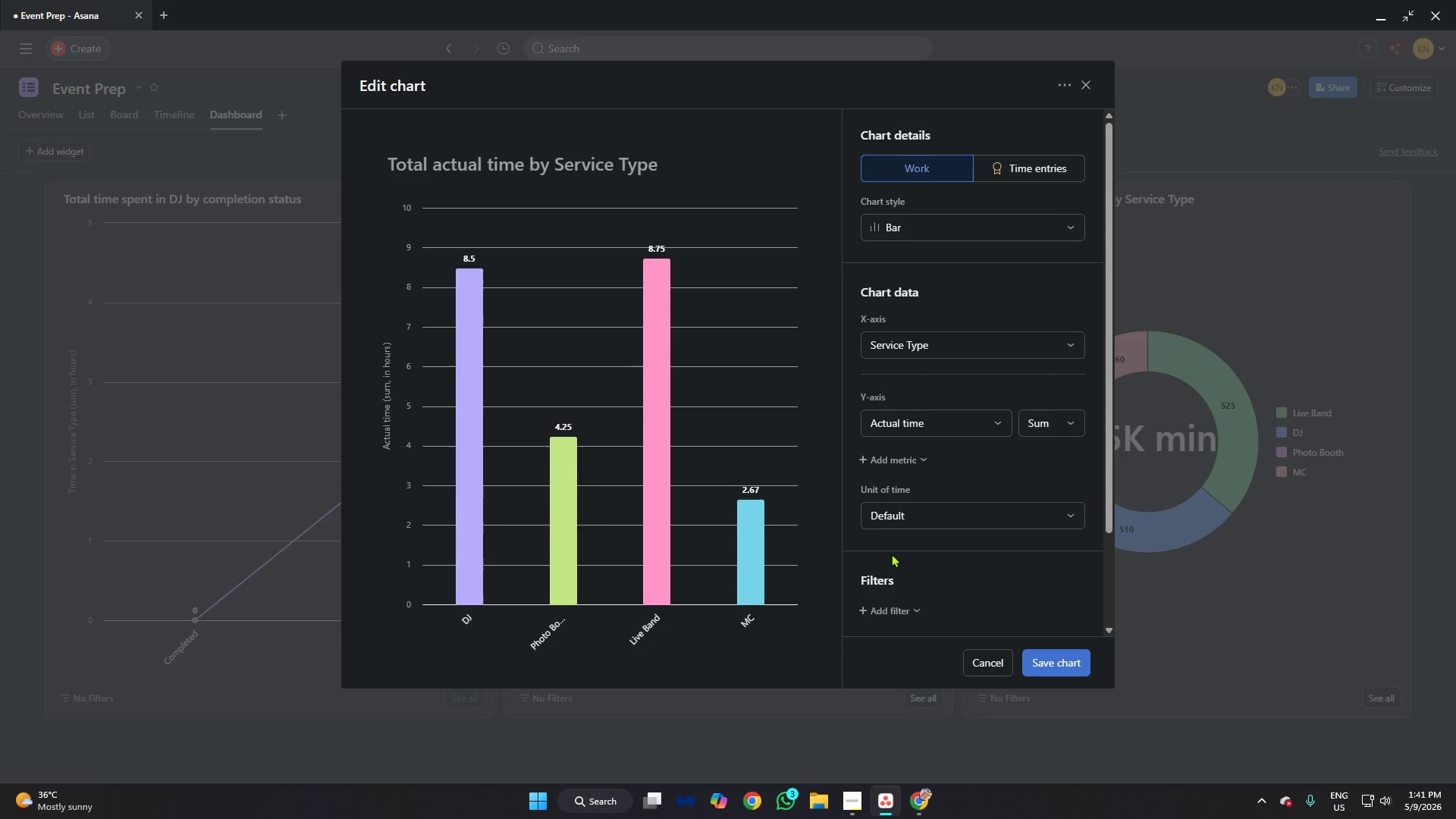 
wait(11.92)
 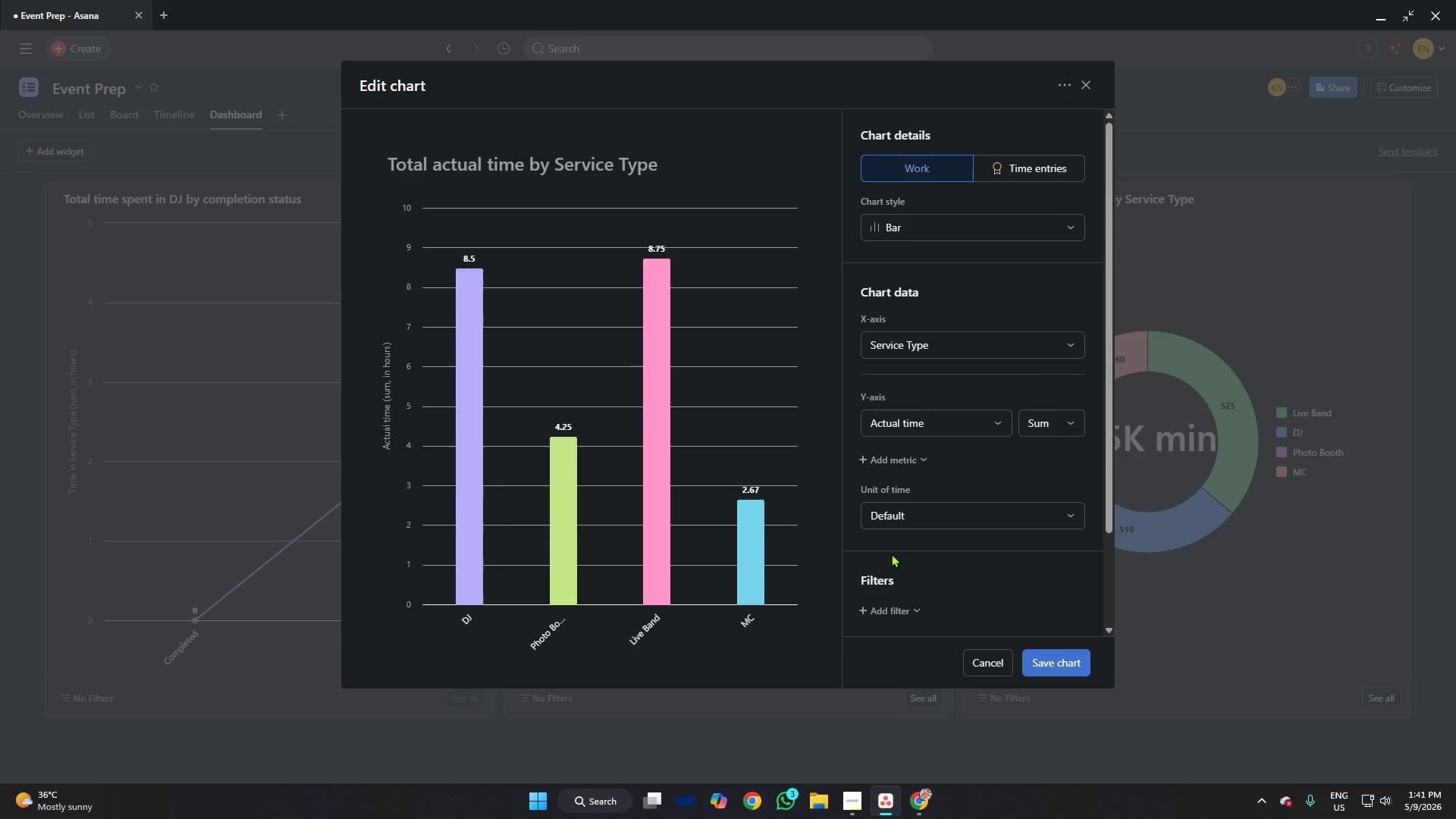 
left_click([976, 472])
 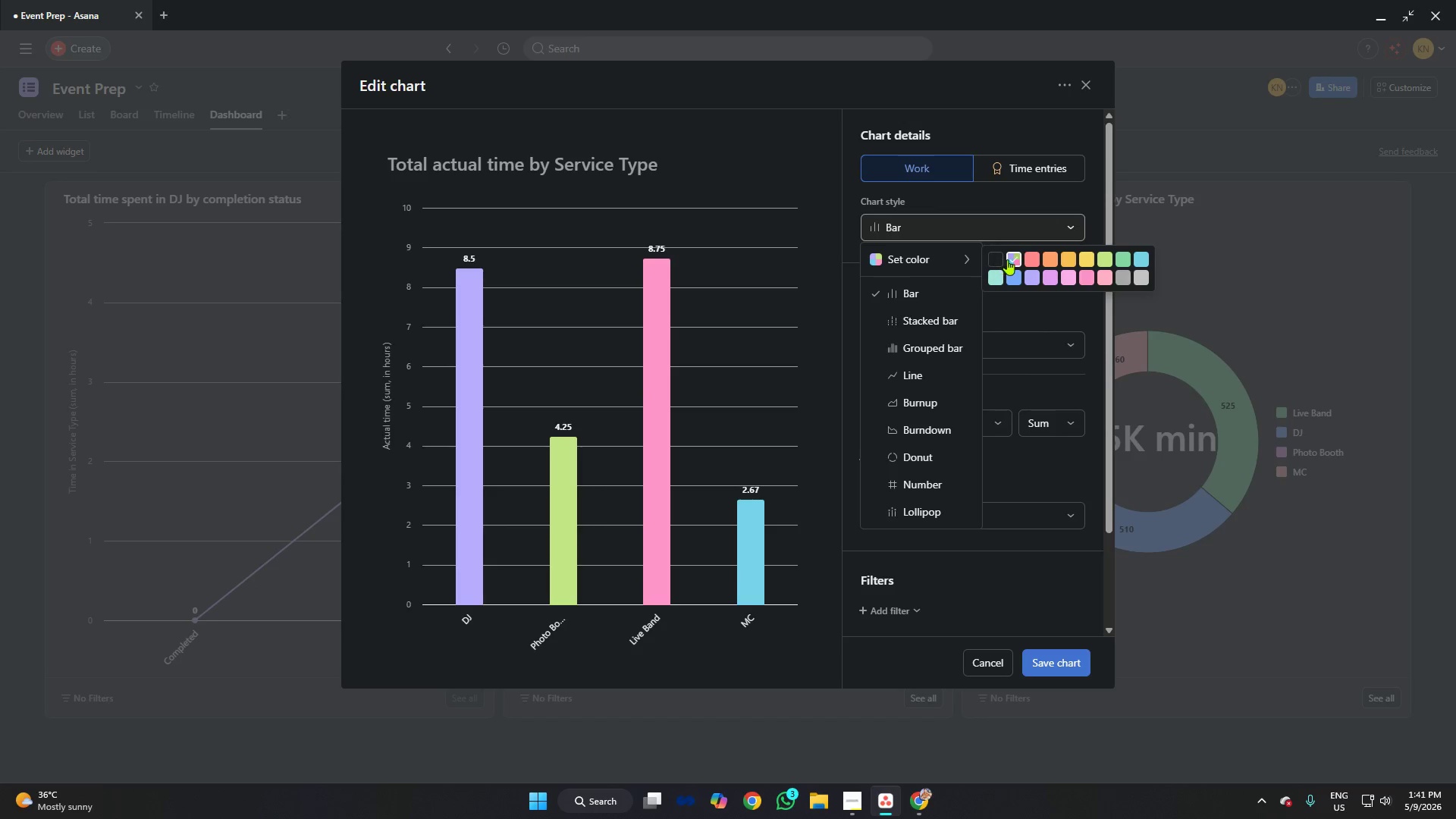 
left_click([998, 257])
 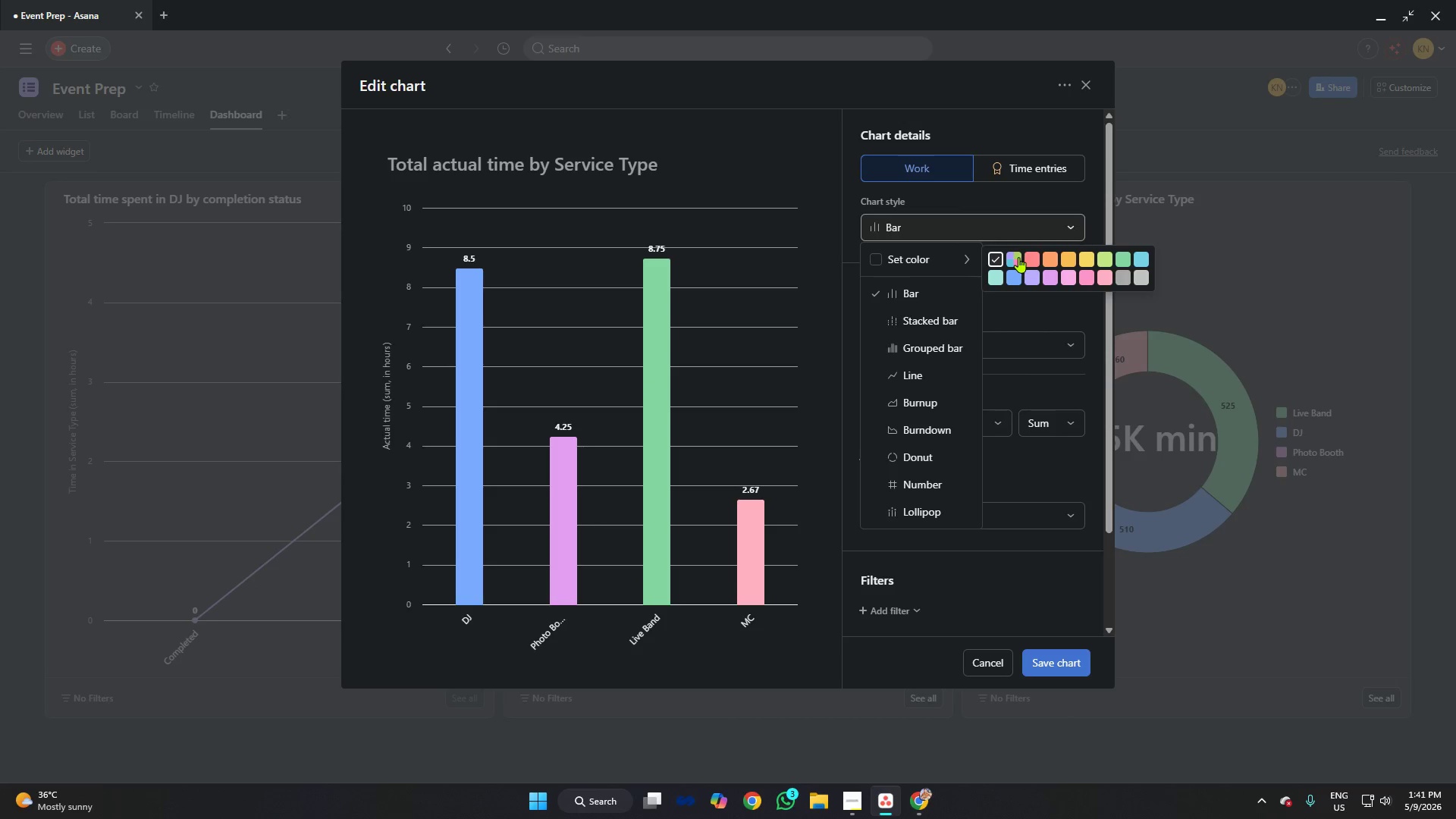 
double_click([1034, 259])
 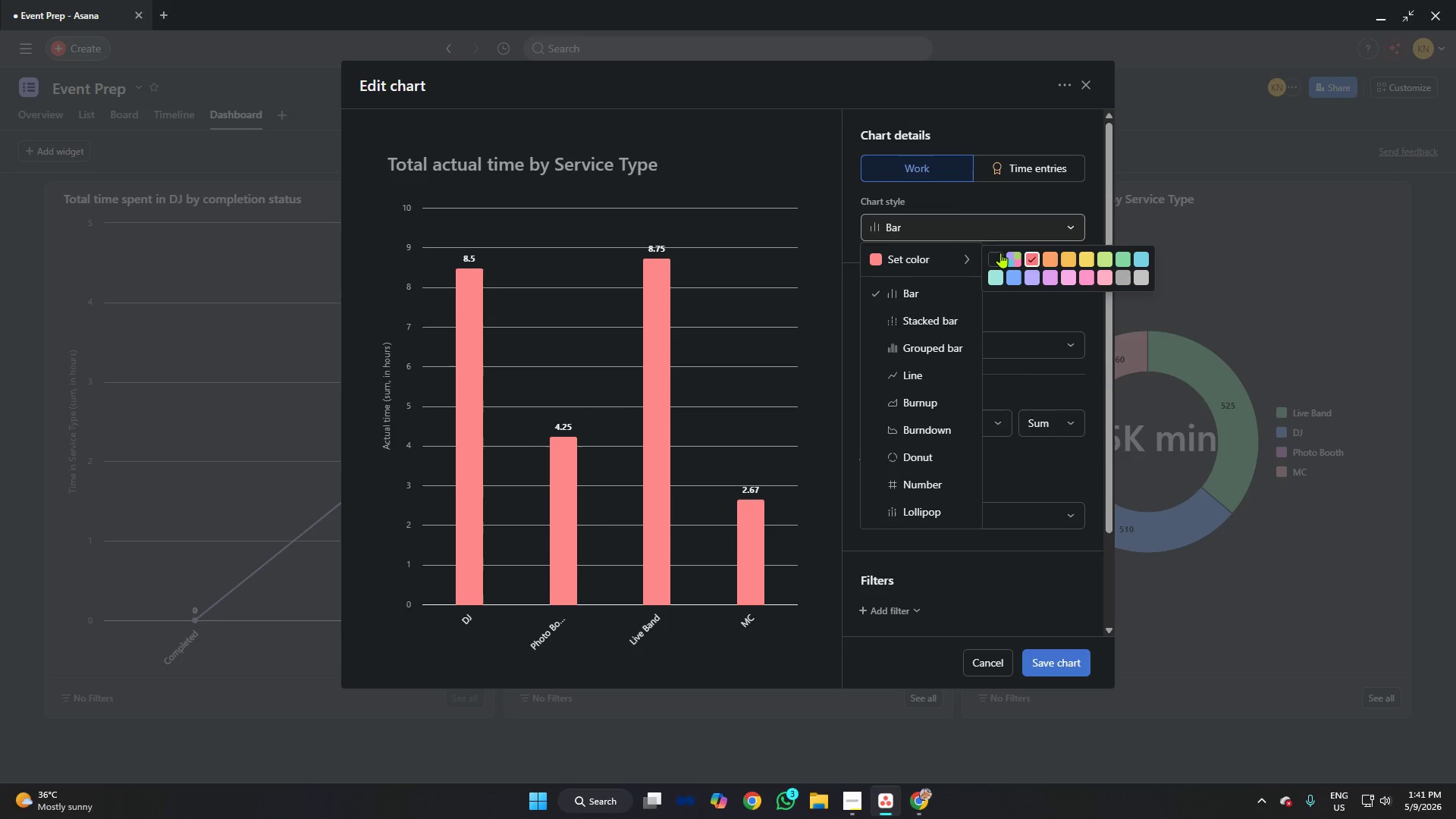 
left_click([998, 252])
 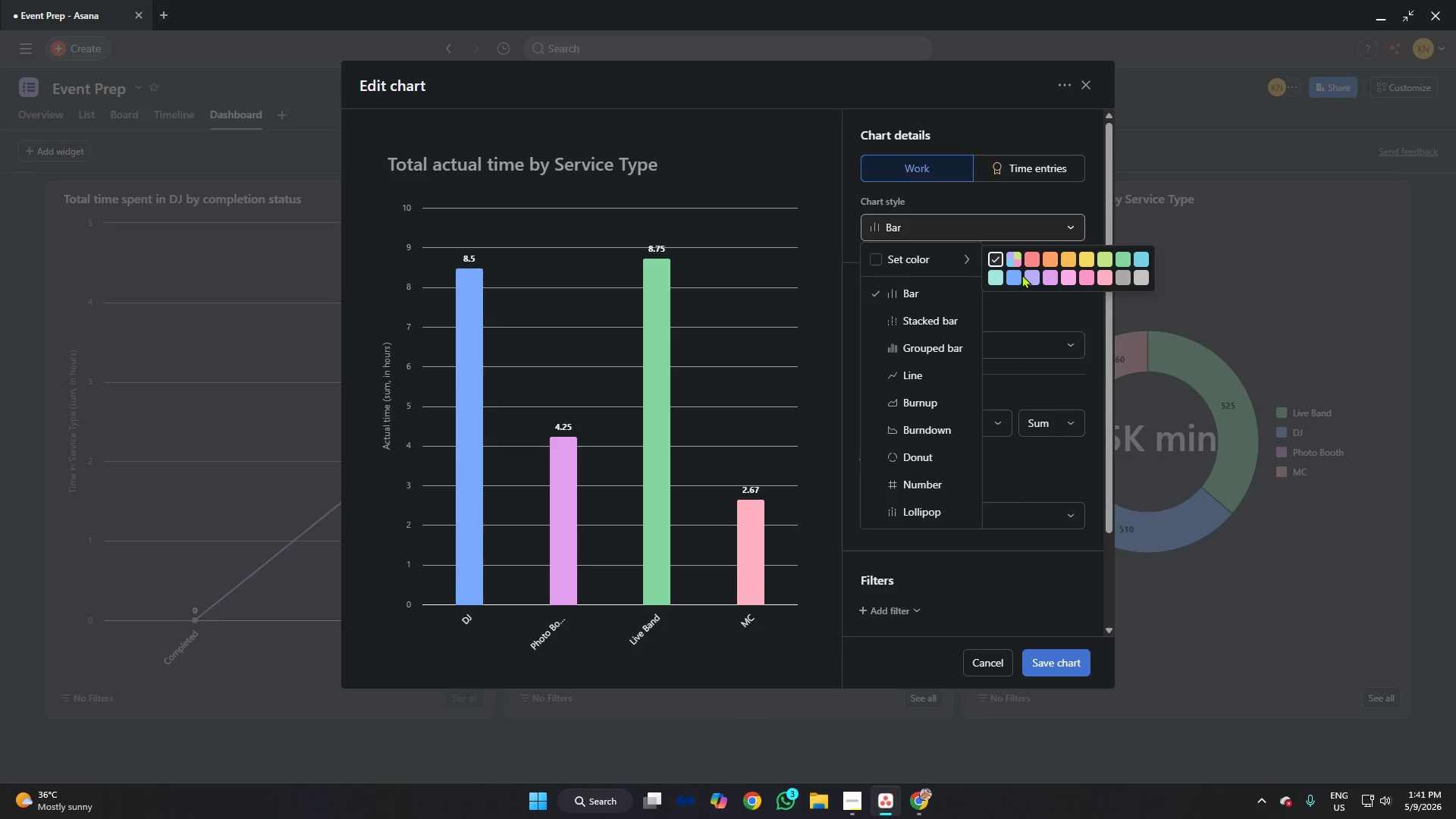 
left_click([1017, 275])
 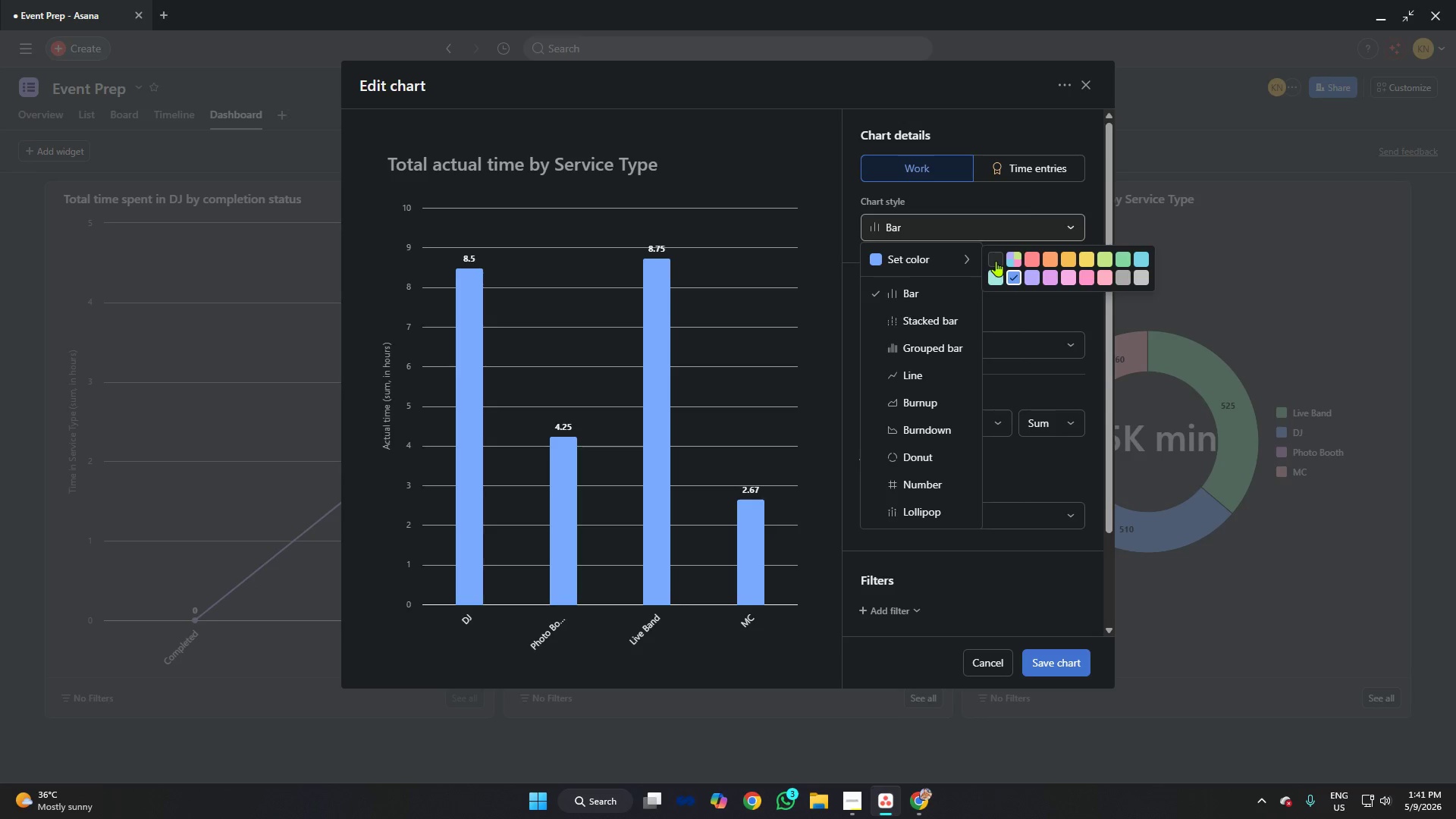 
left_click([996, 261])
 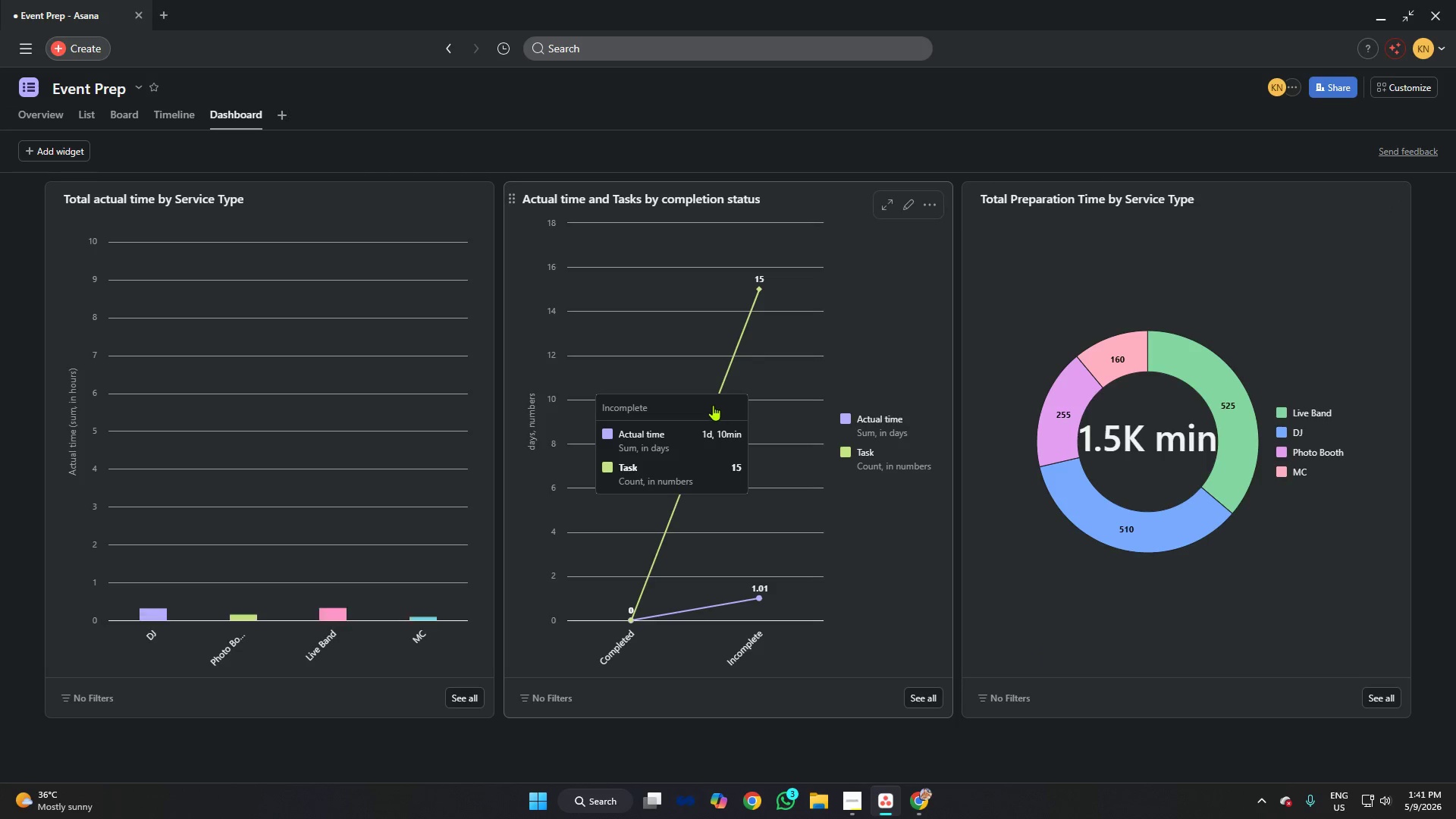 
wait(8.14)
 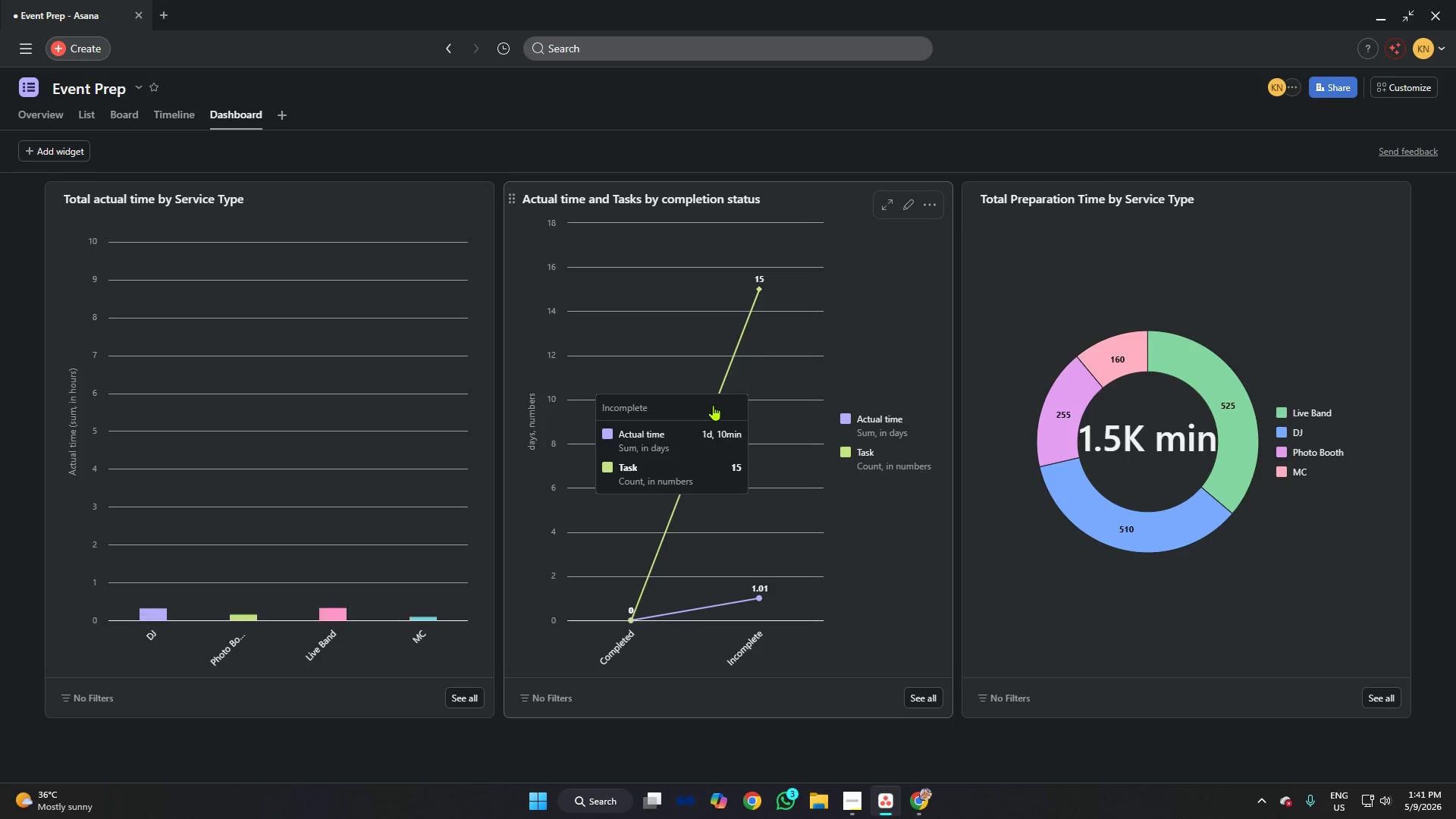 
left_click([847, 800])
 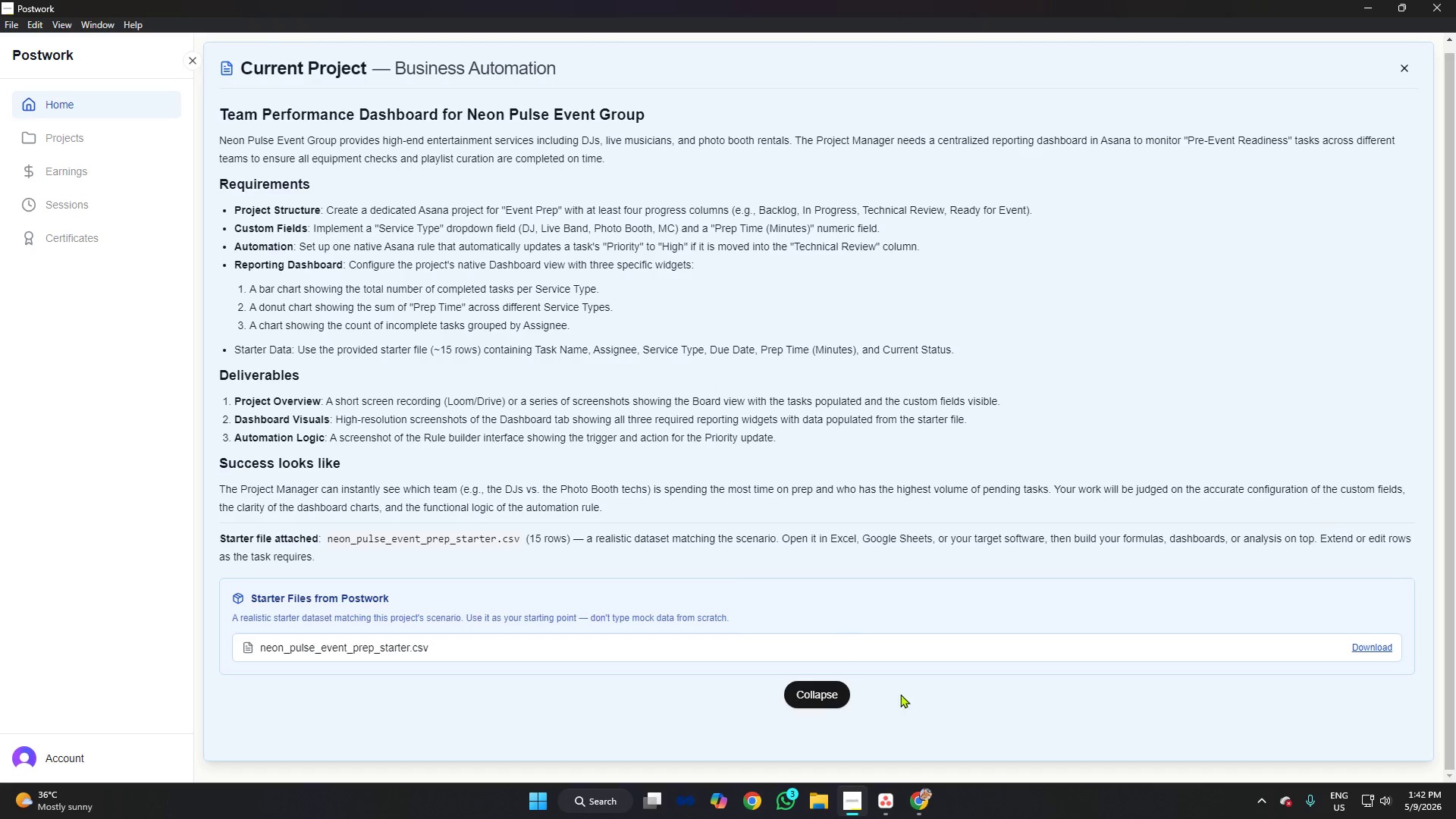 
wait(5.86)
 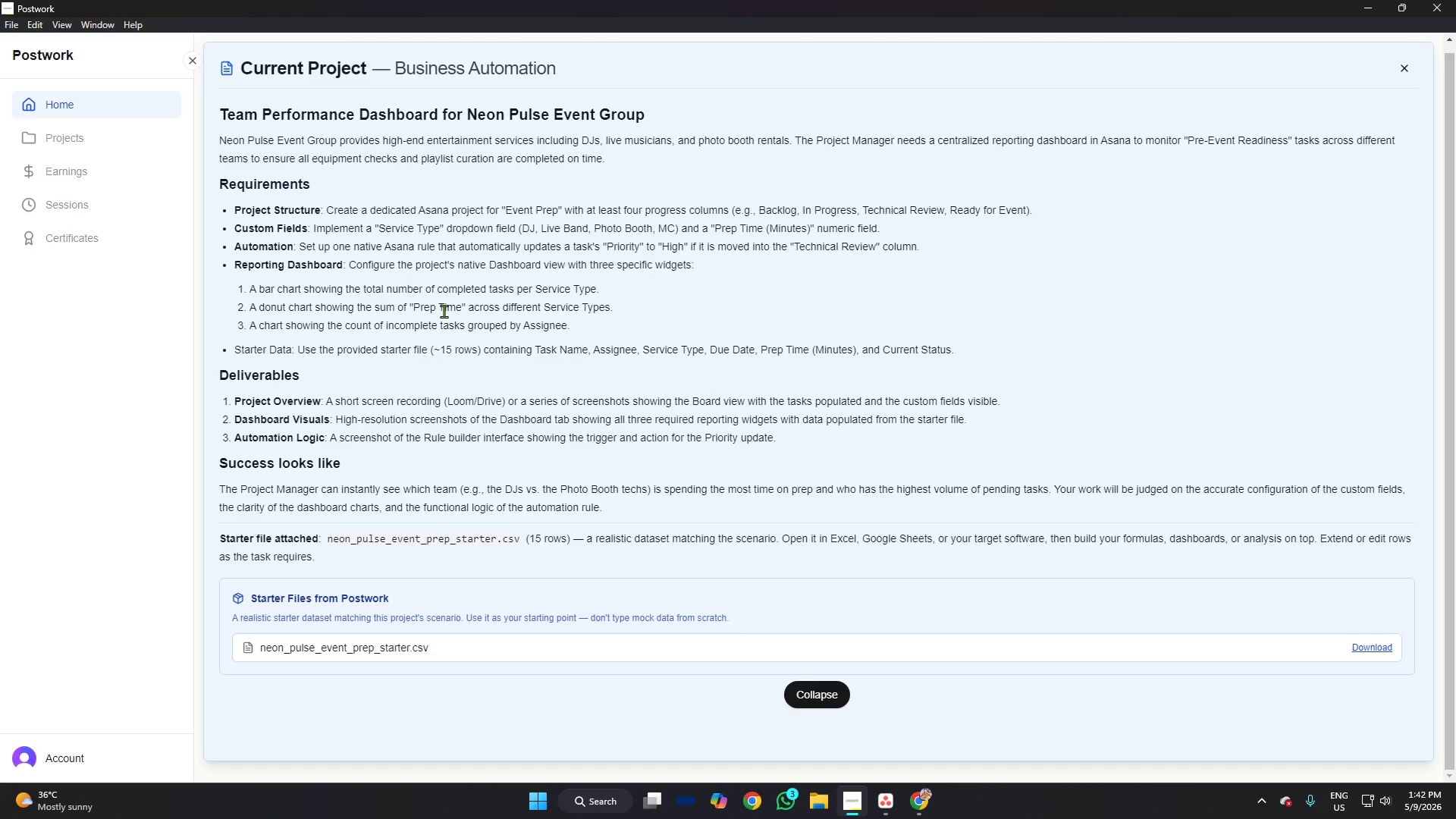 
double_click([892, 792])